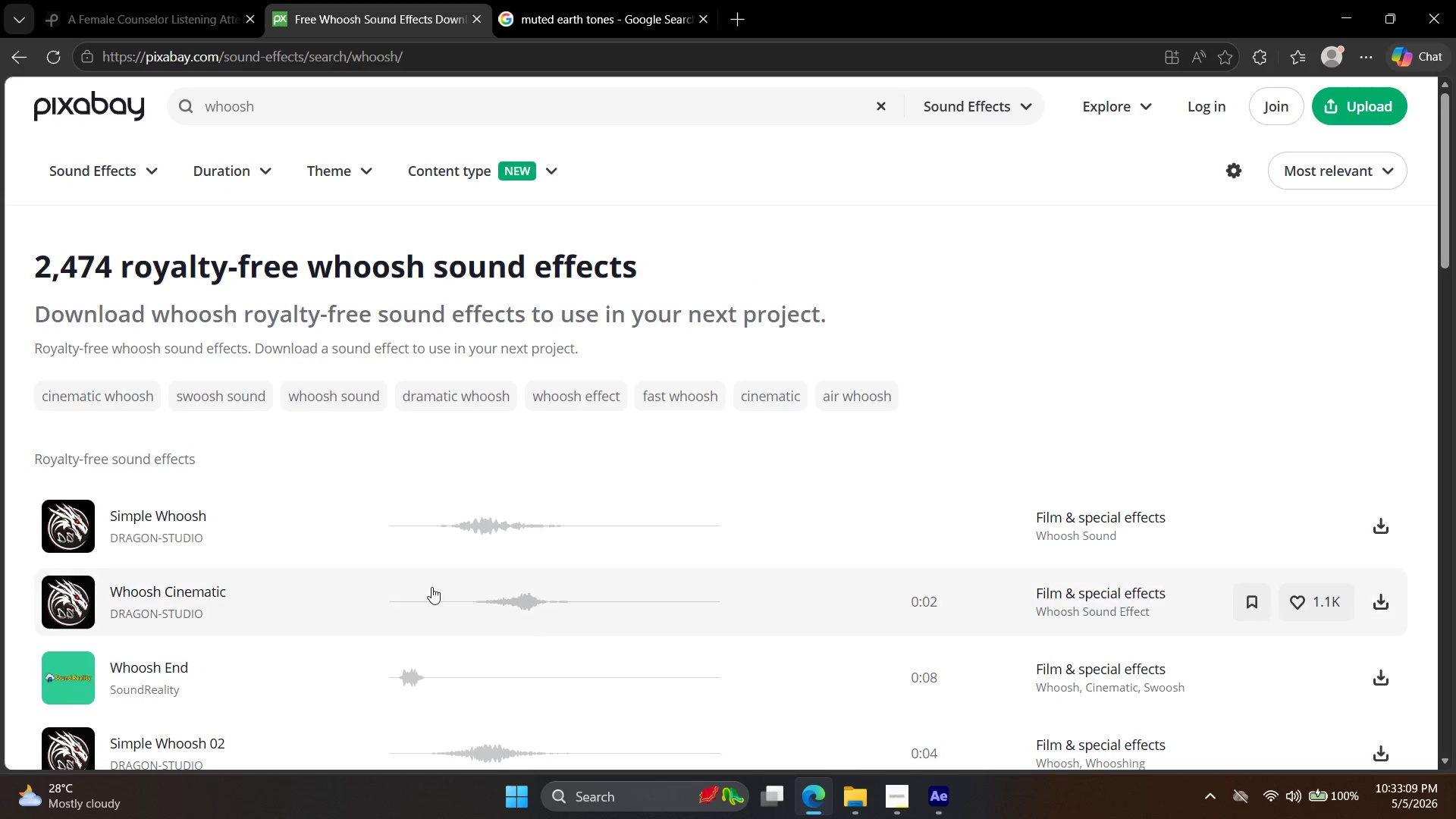 
left_click([61, 531])